 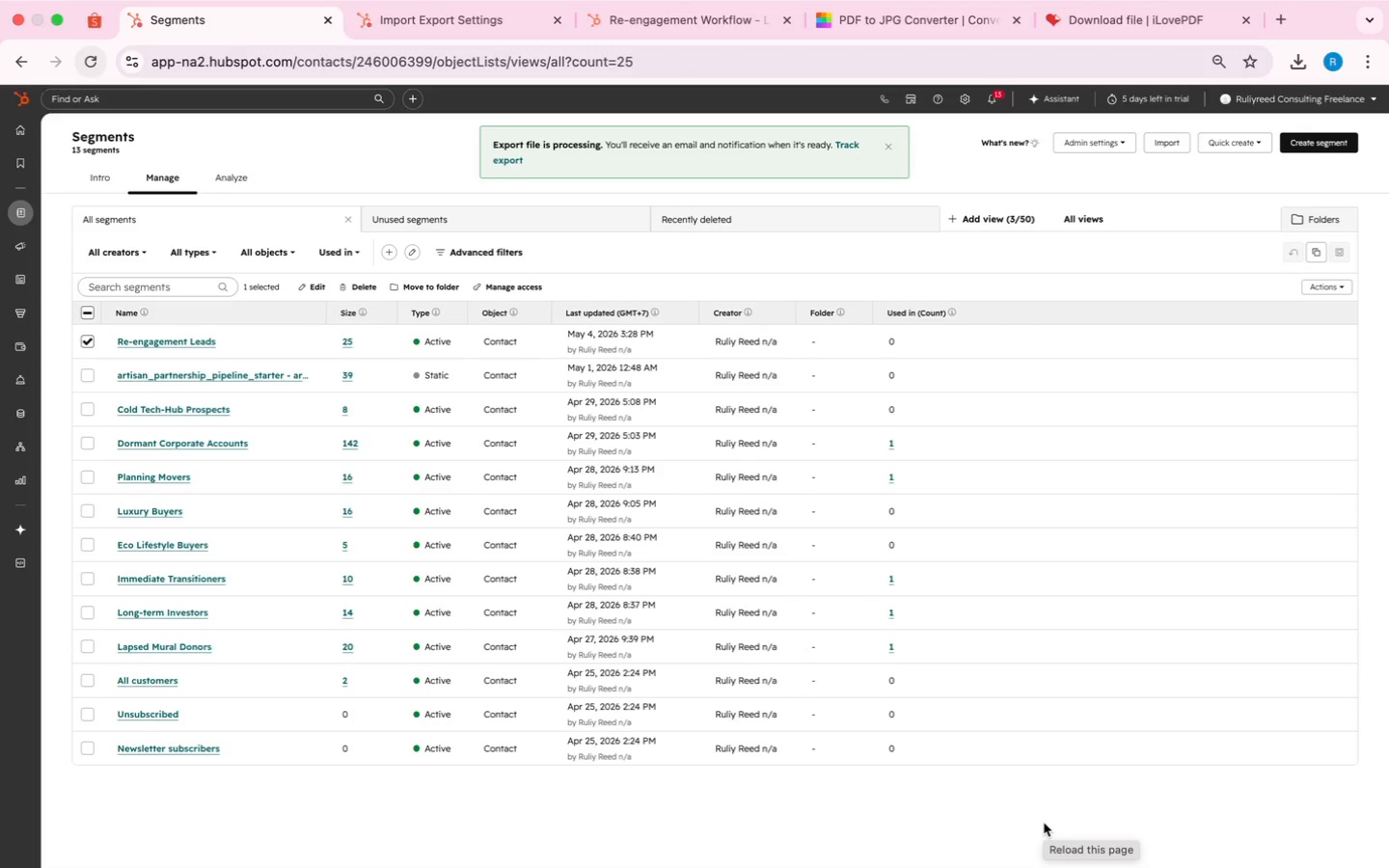 
key(Meta+Shift+5)
 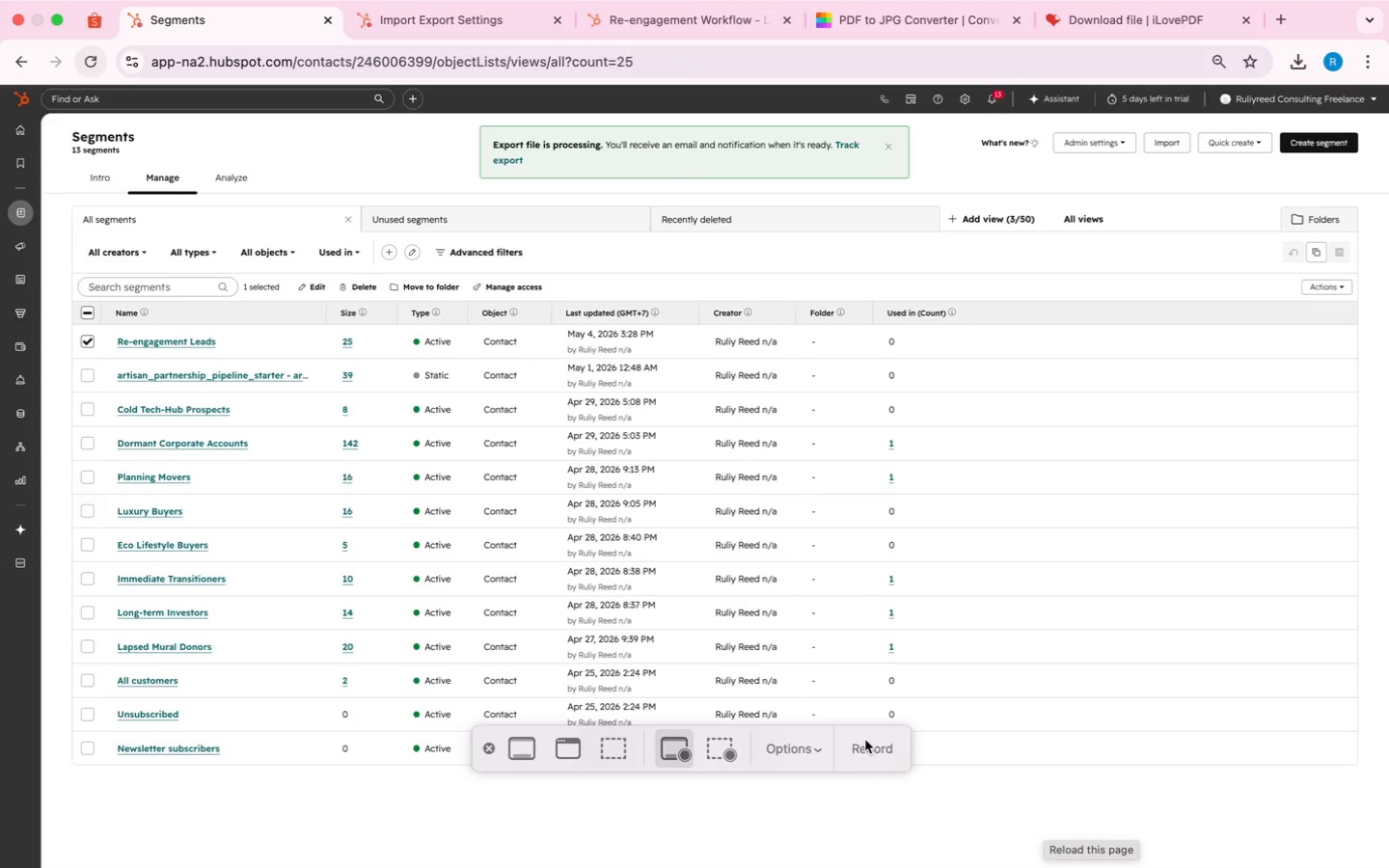 
left_click([889, 752])
 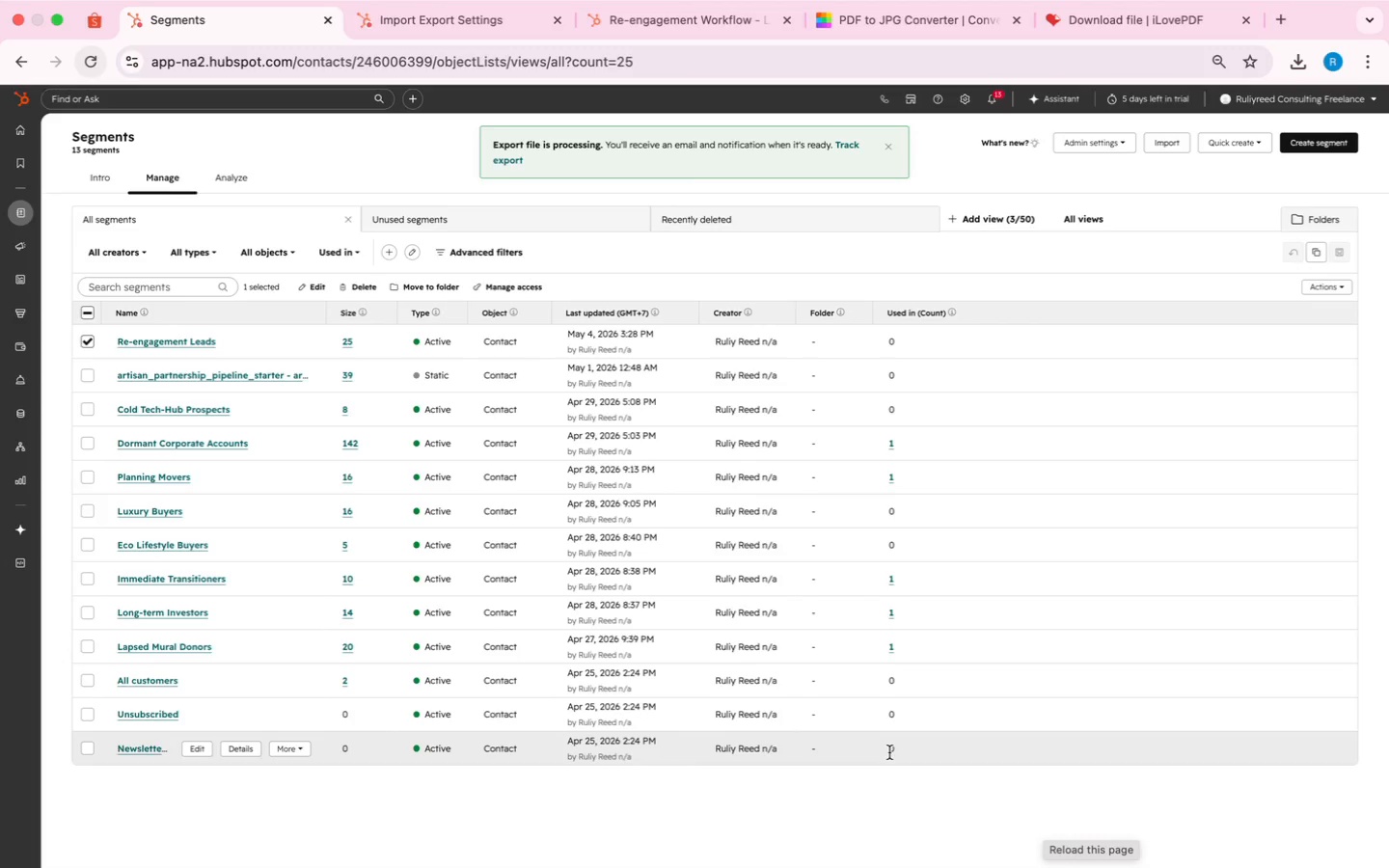 
wait(10.4)
 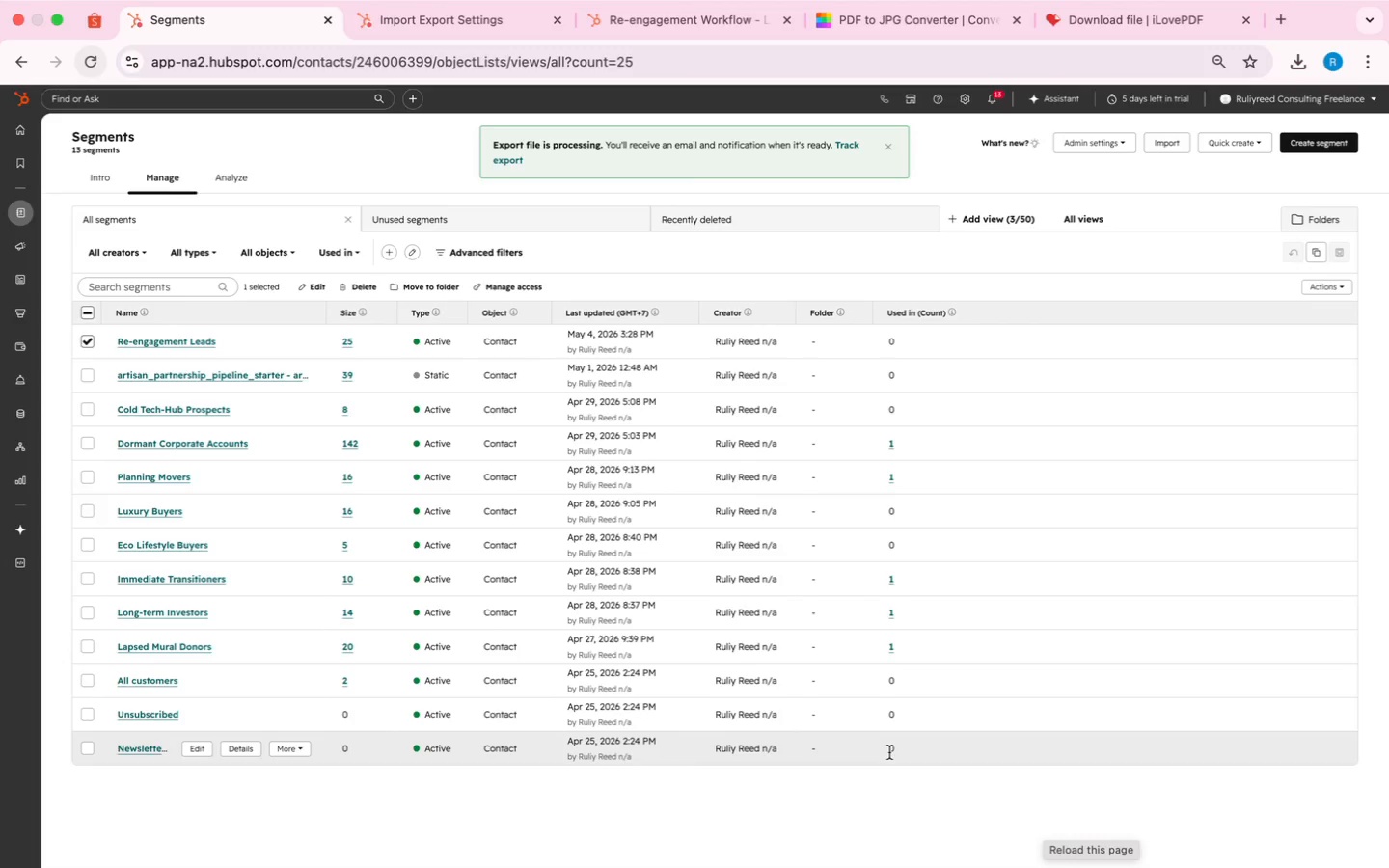 
left_click([458, 47])
 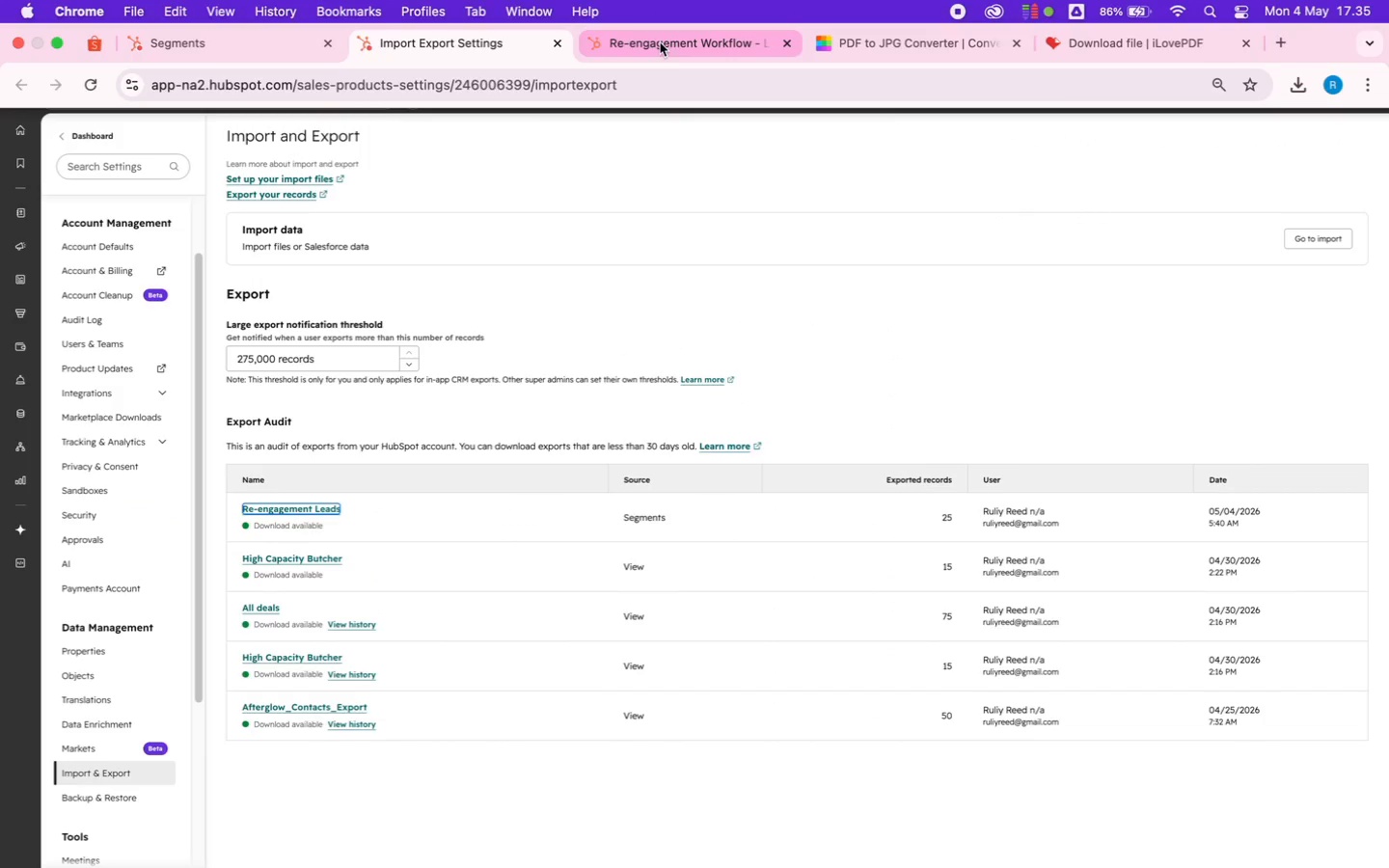 
left_click([679, 47])
 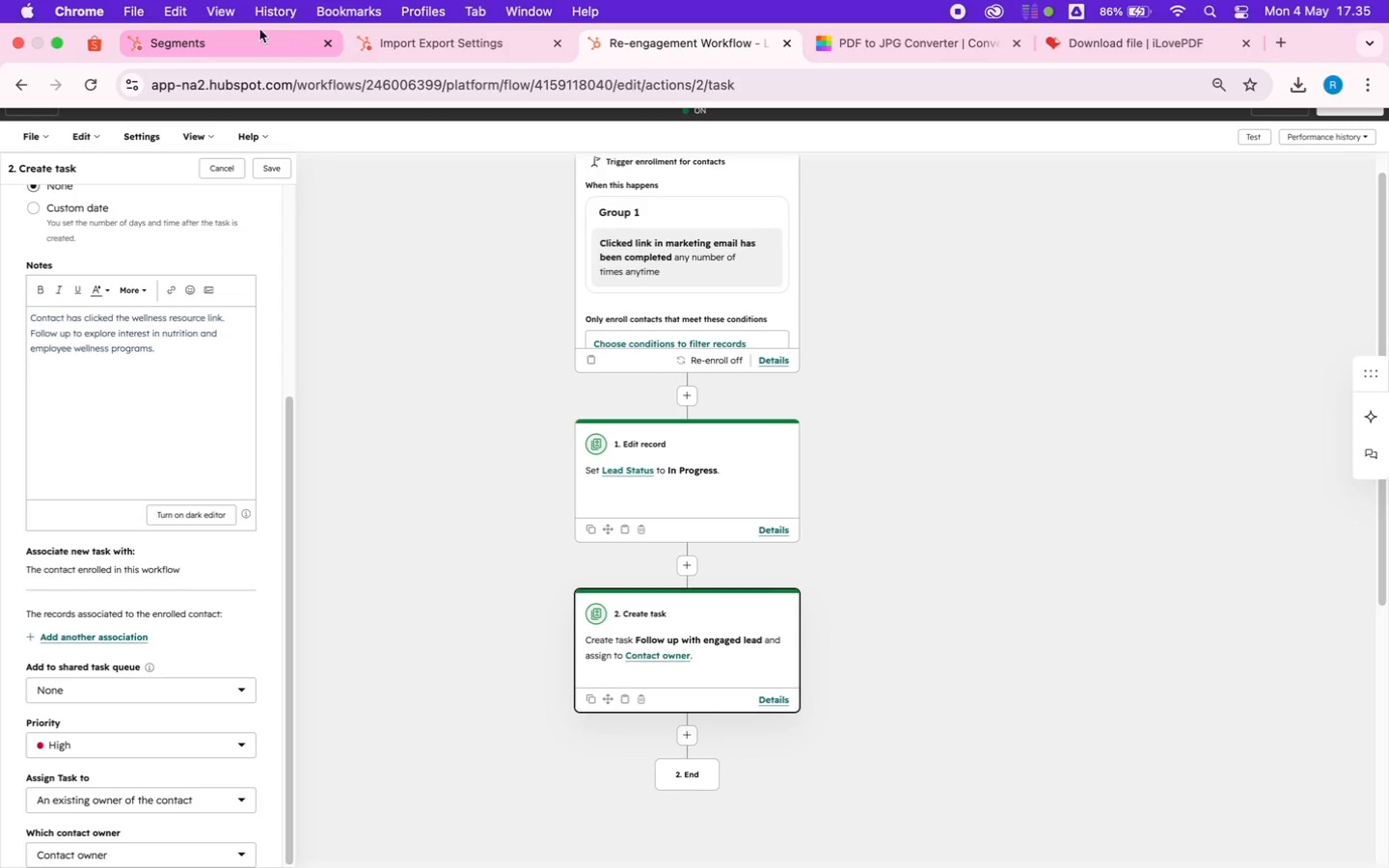 
left_click([216, 50])
 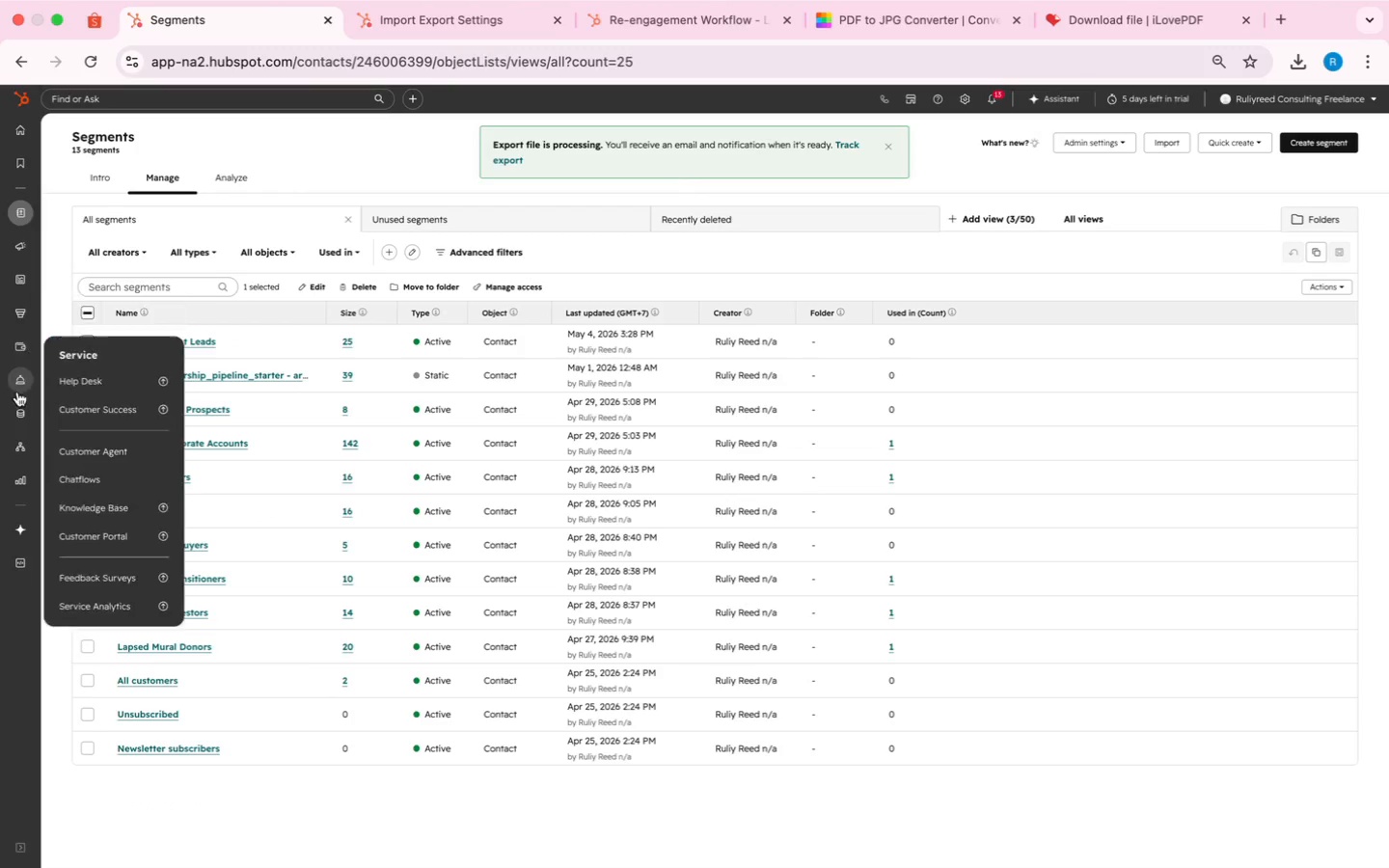 
mouse_move([17, 333])
 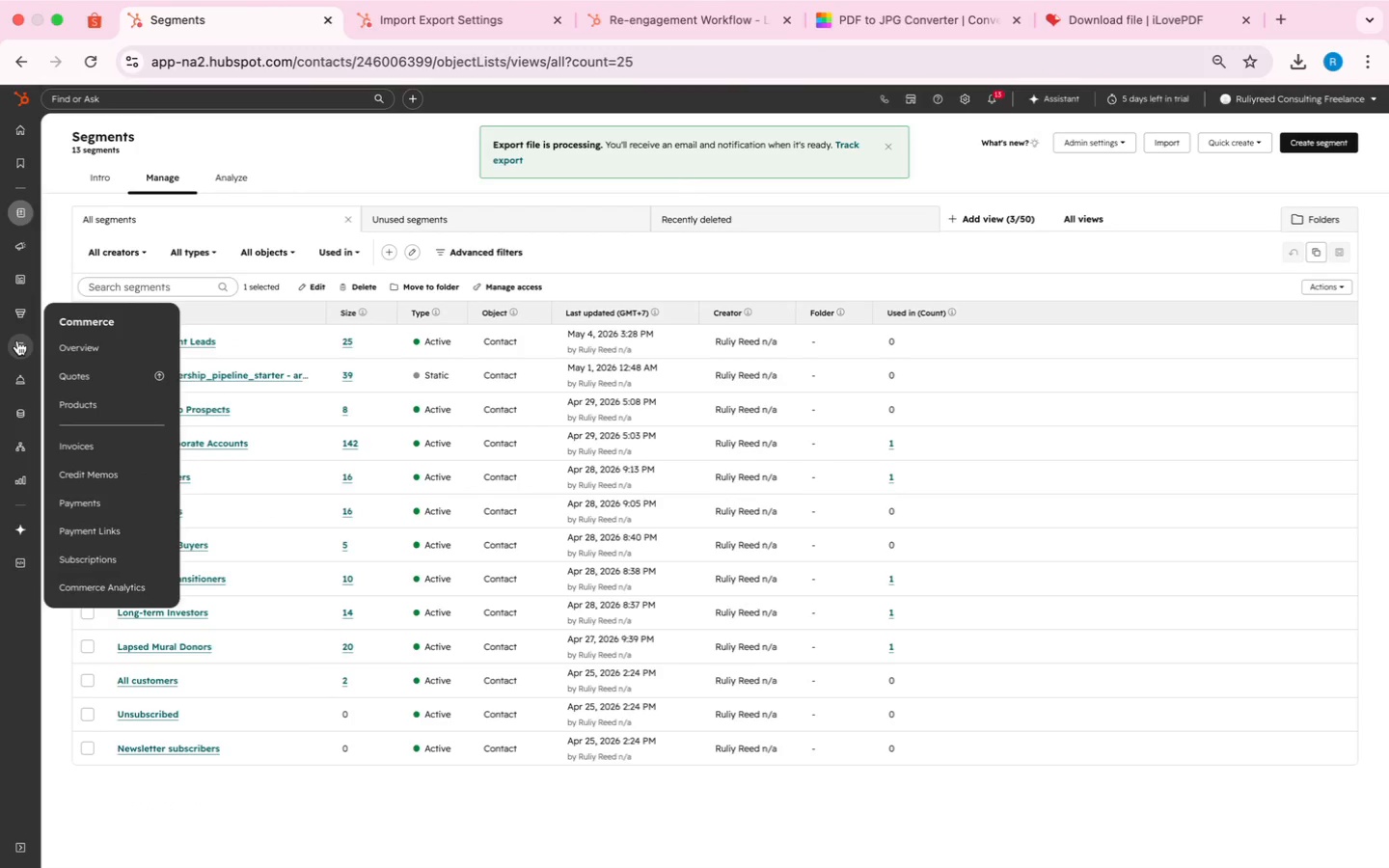 
mouse_move([33, 333])
 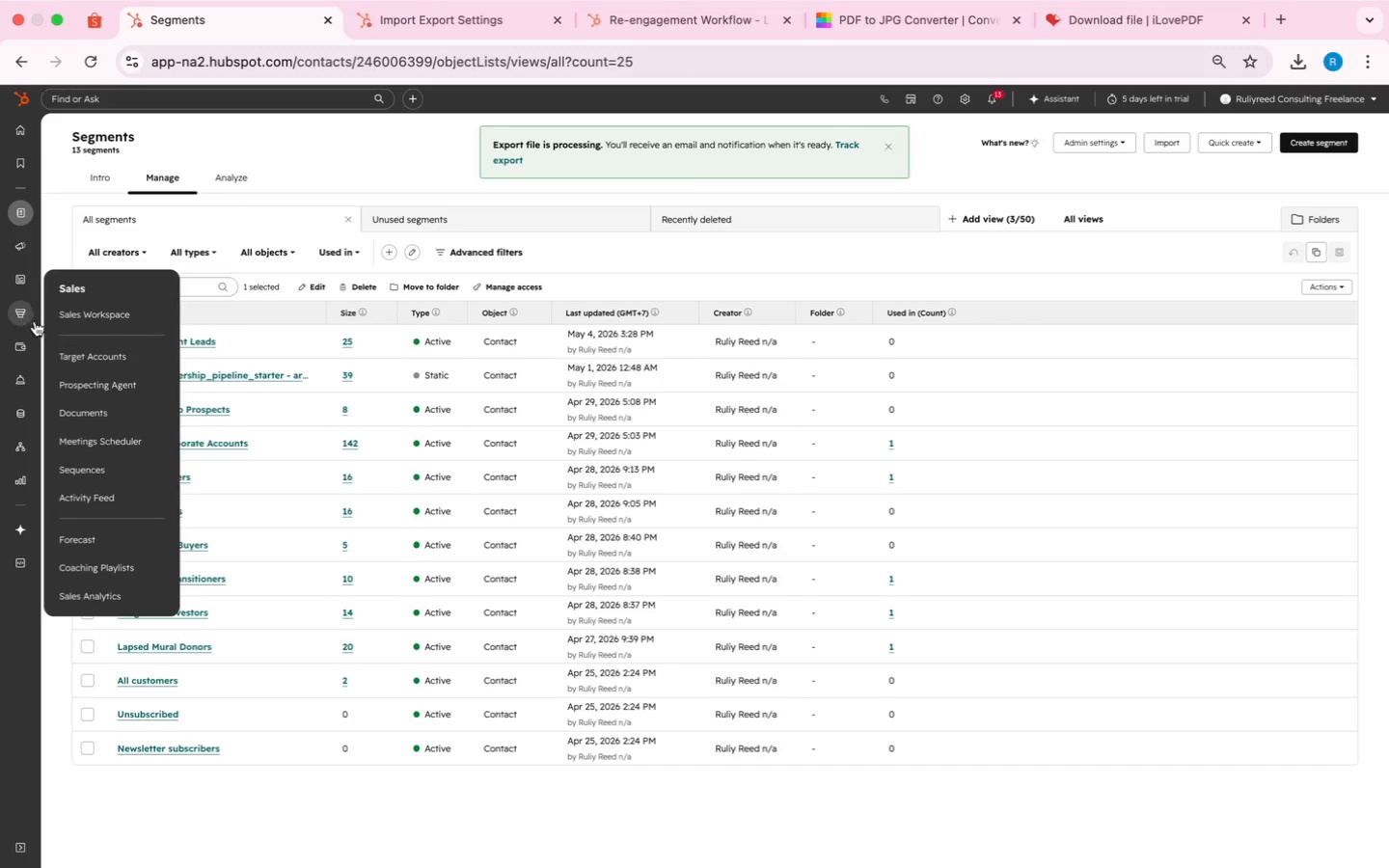 
wait(5.08)
 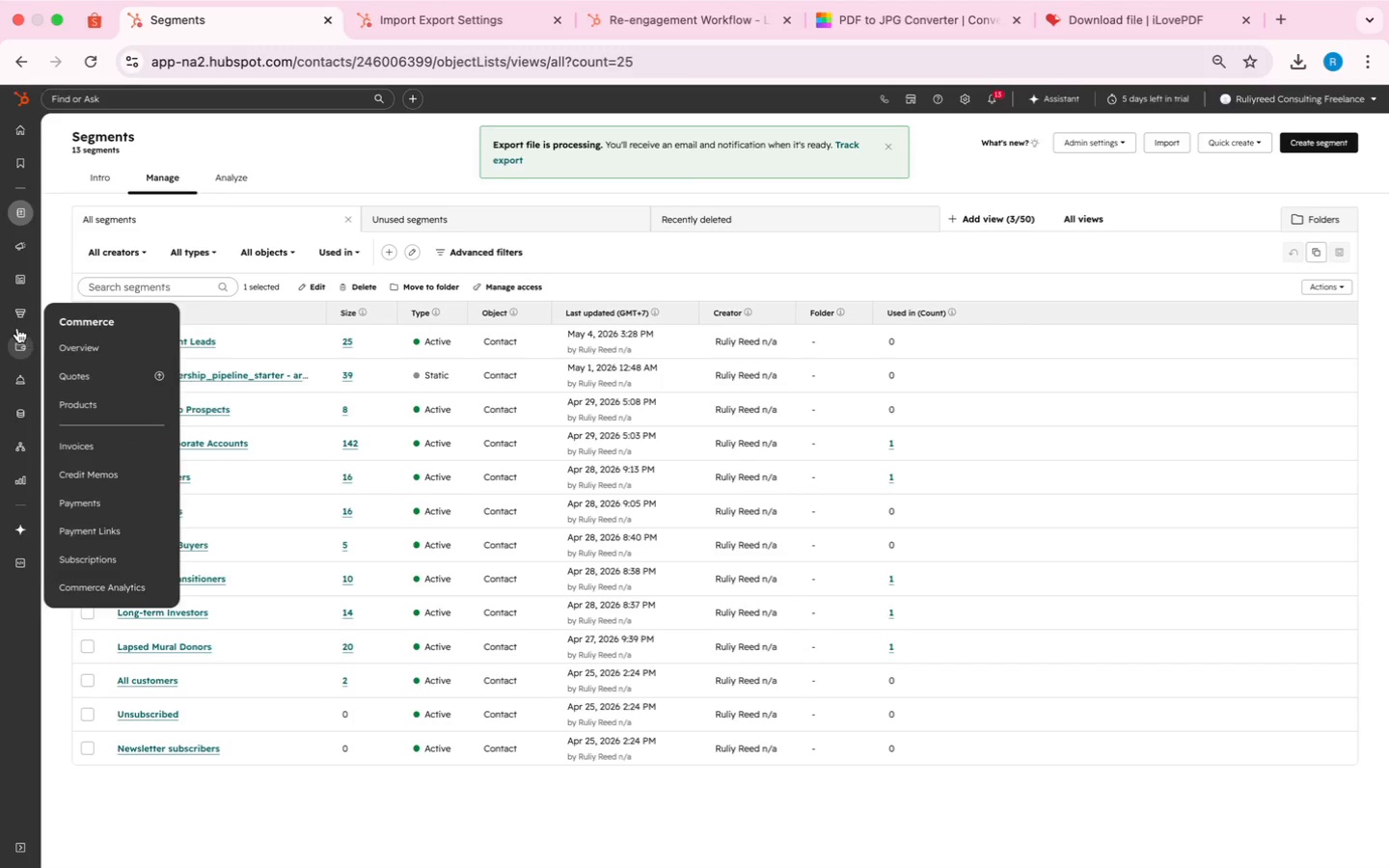 
left_click([91, 475])
 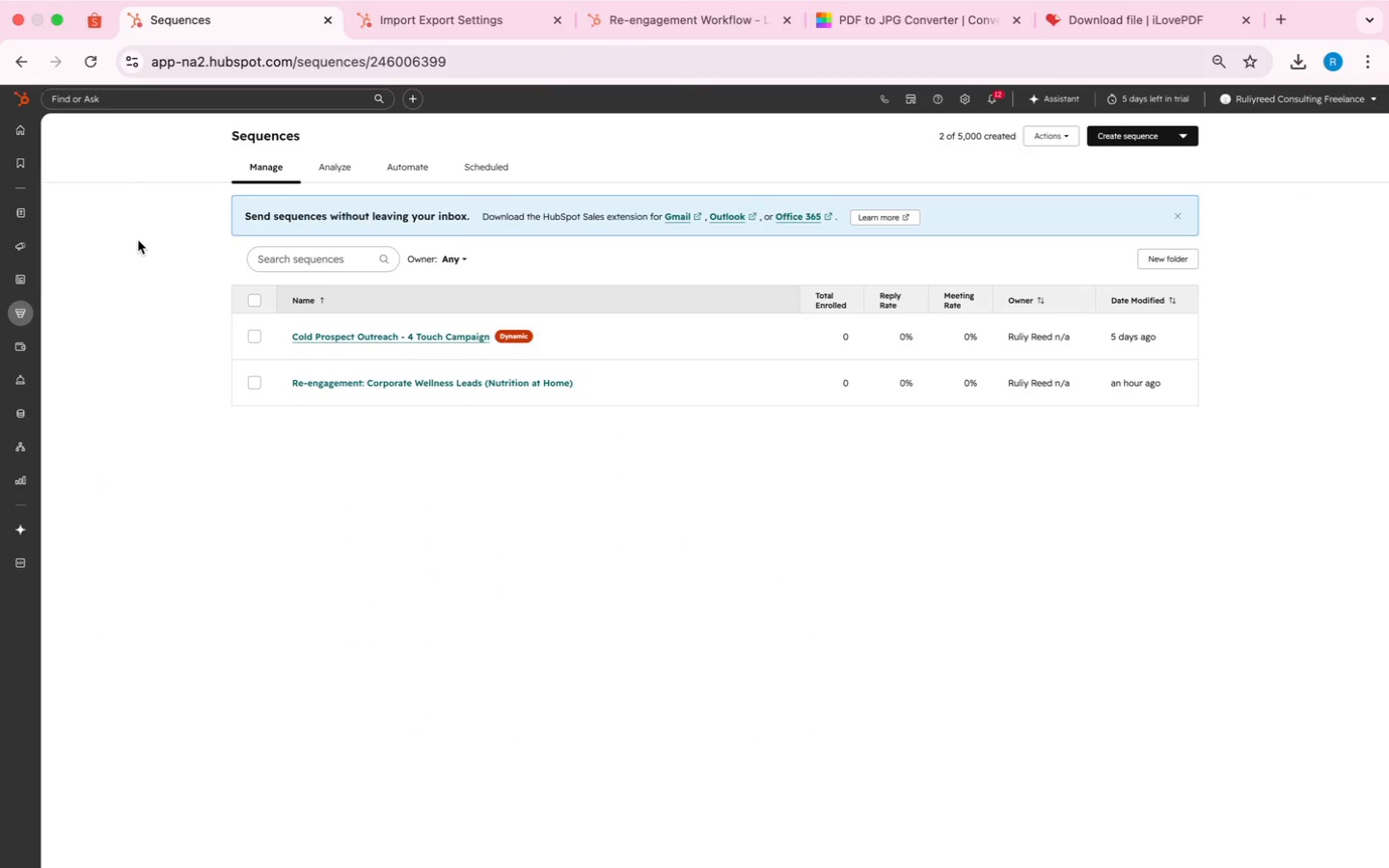 
left_click([440, 381])
 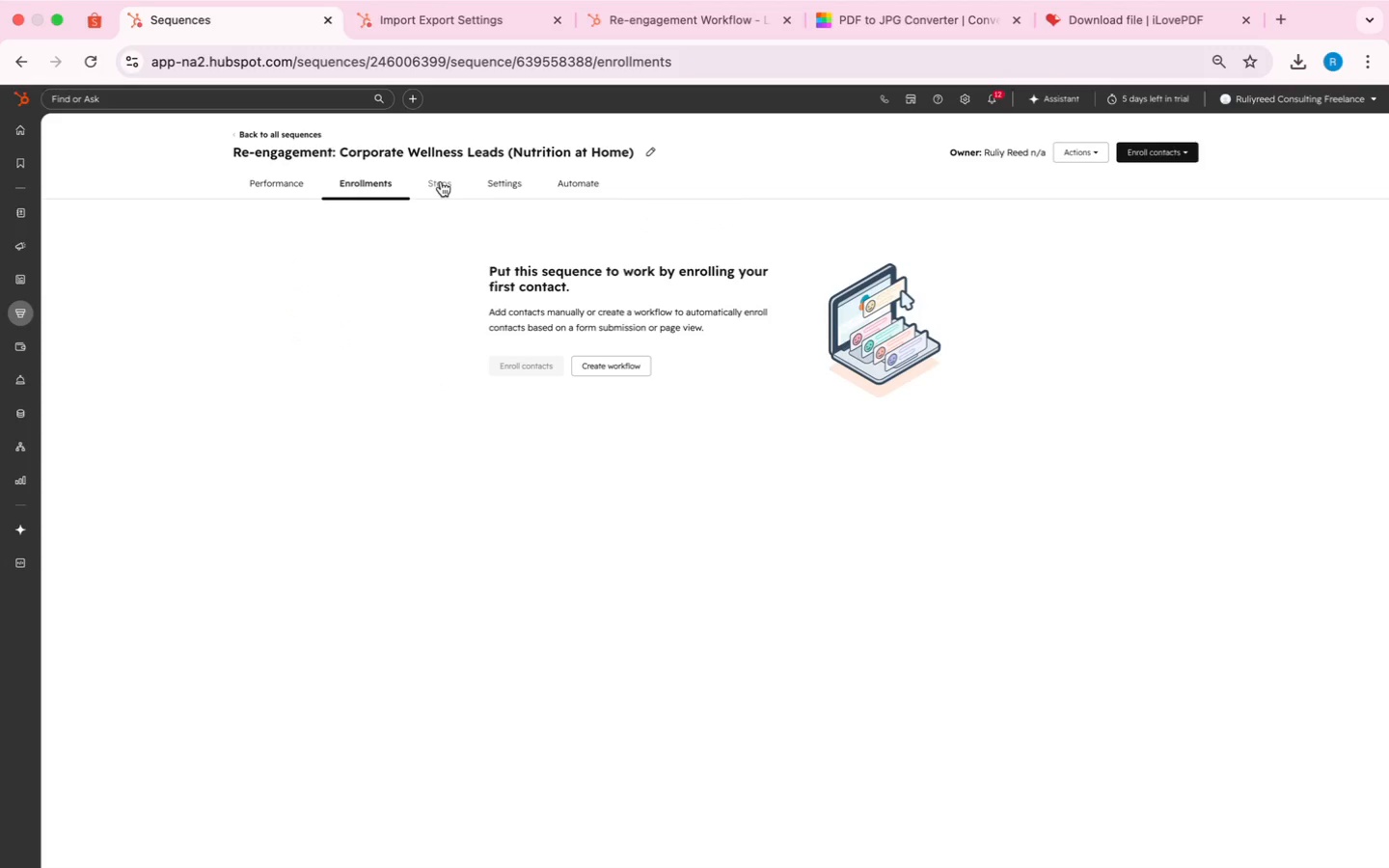 
left_click([441, 182])
 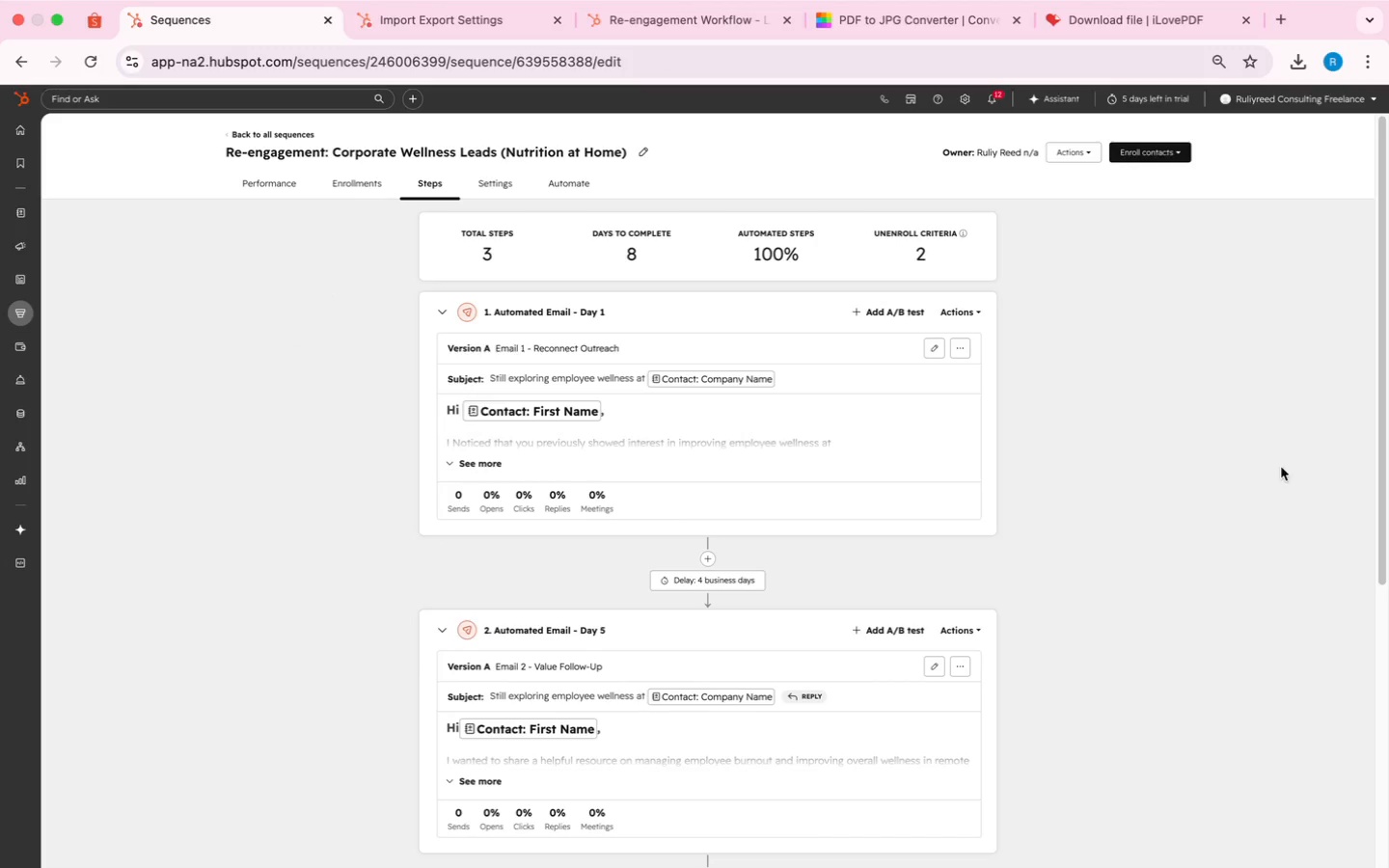 
wait(5.45)
 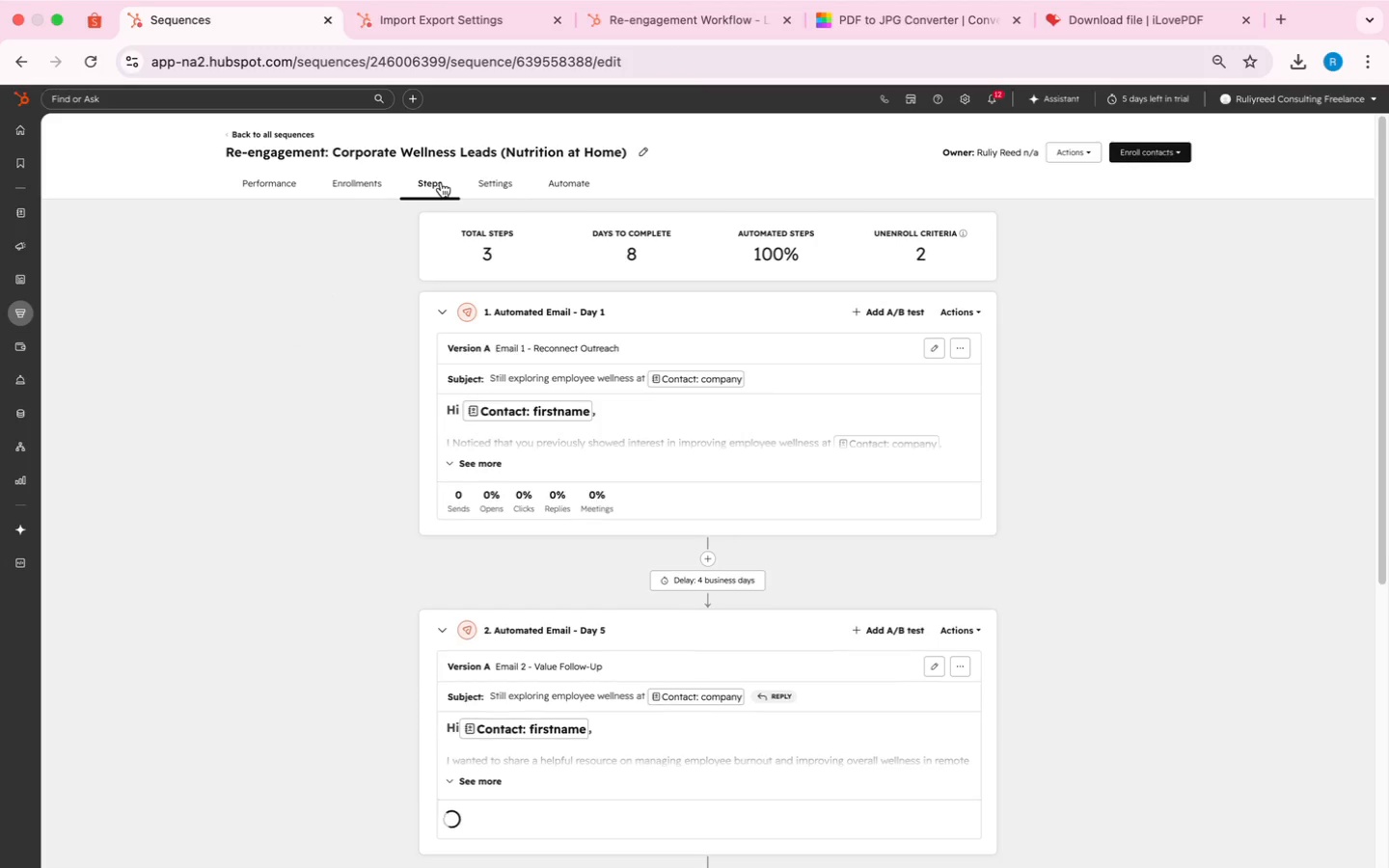 
scroll: coordinate [1270, 558], scroll_direction: down, amount: 3.0
 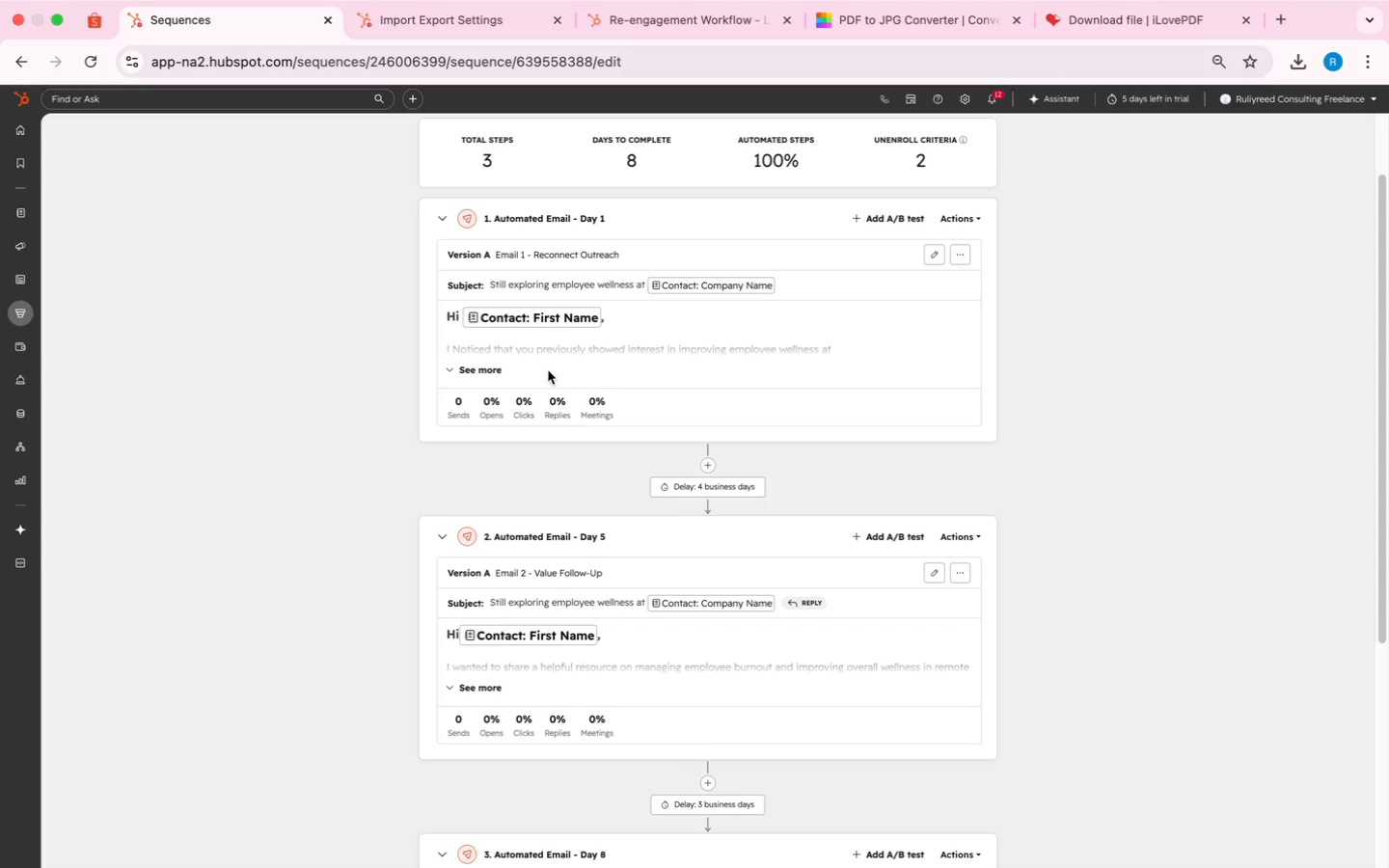 
left_click([451, 369])
 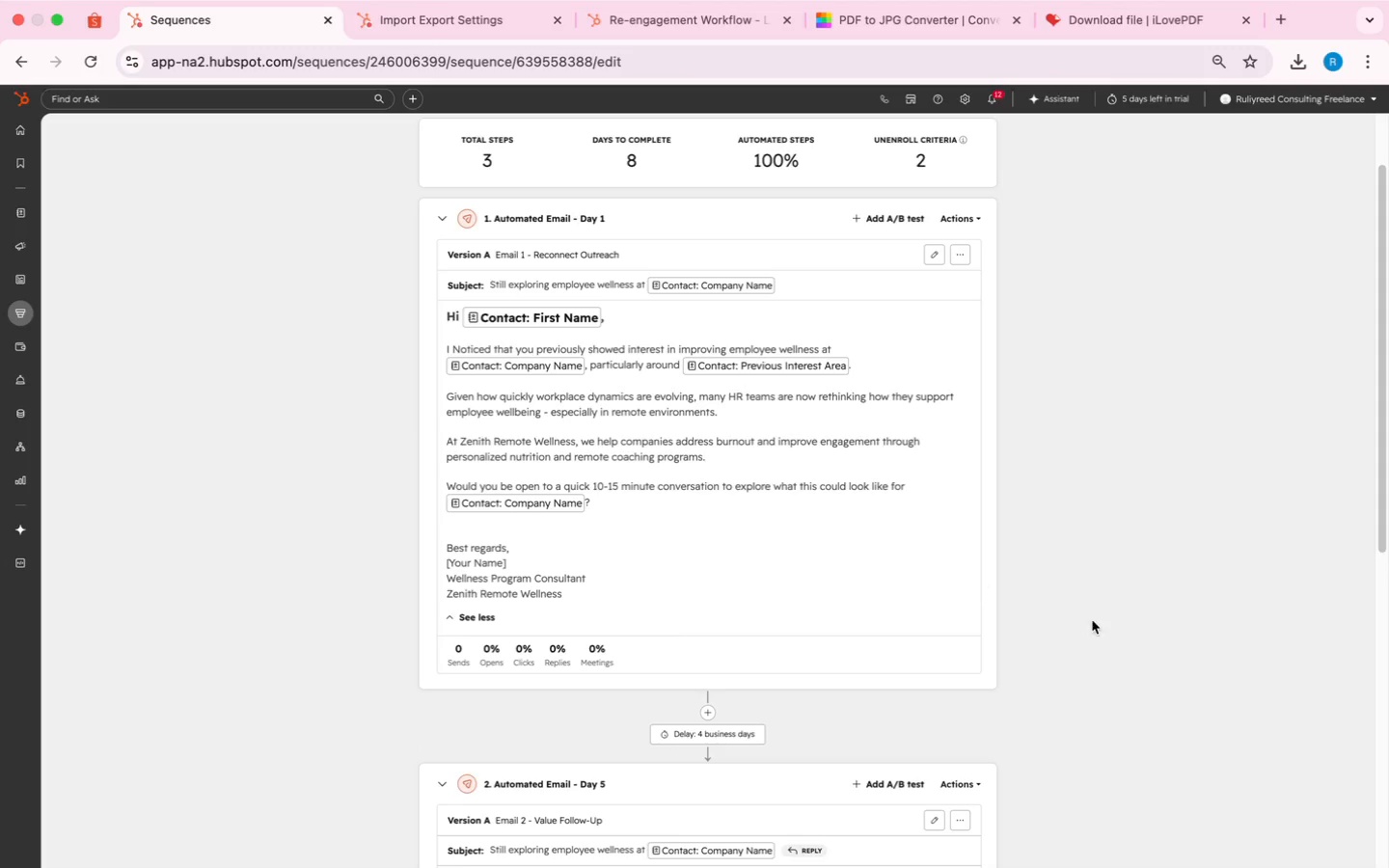 
scroll: coordinate [1178, 637], scroll_direction: up, amount: 25.0
 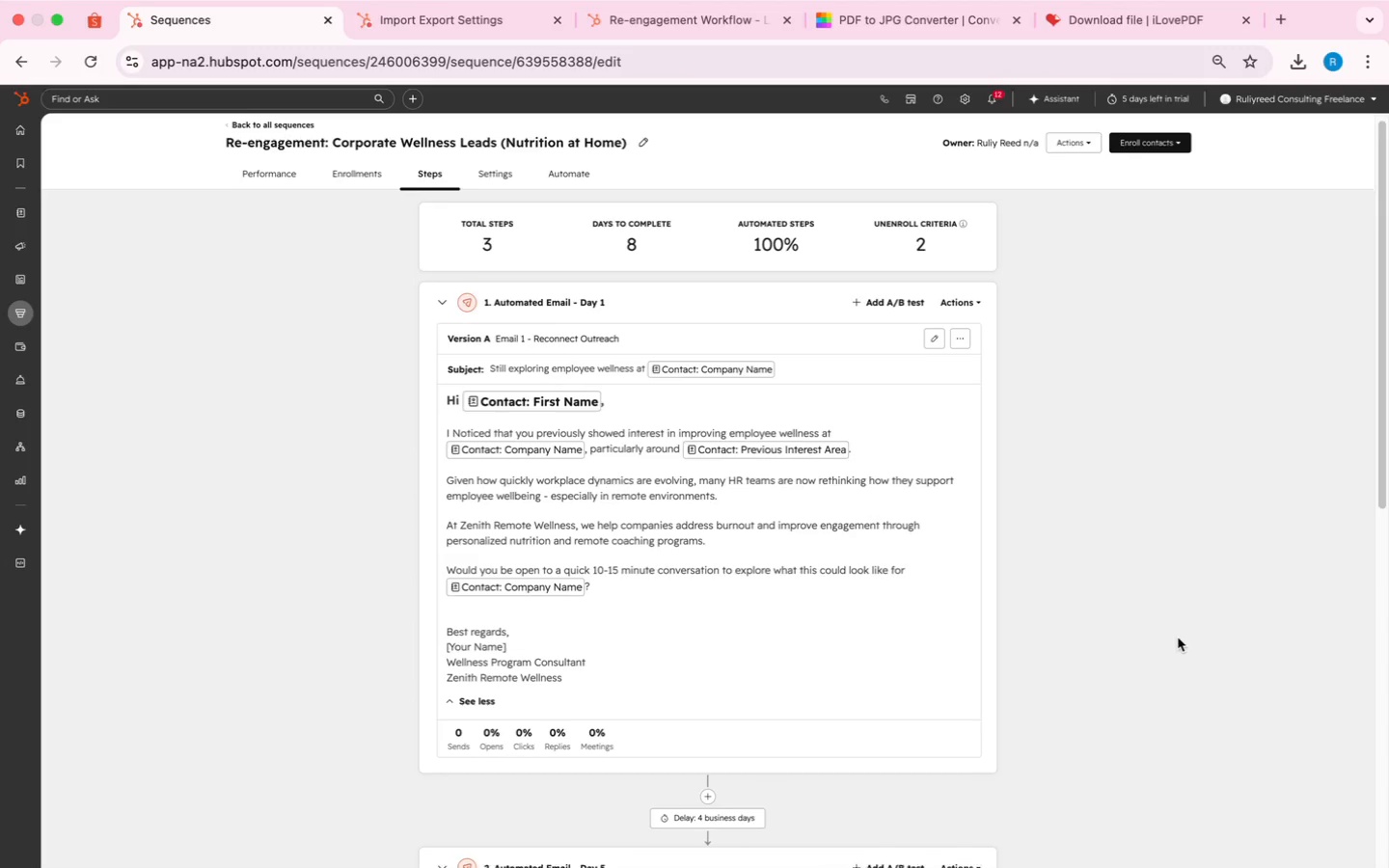 
scroll: coordinate [1178, 637], scroll_direction: down, amount: 44.0
 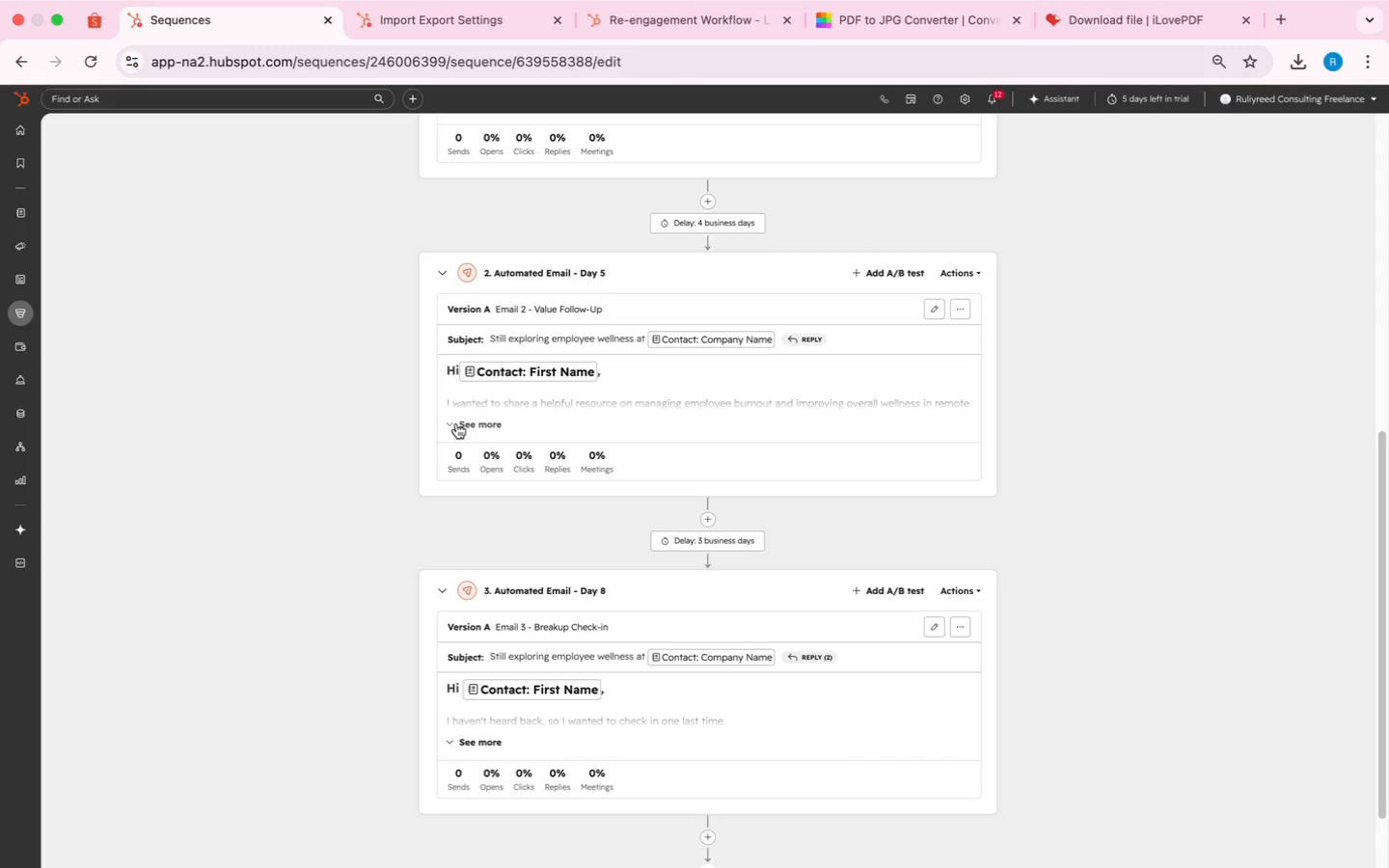 
left_click([450, 421])
 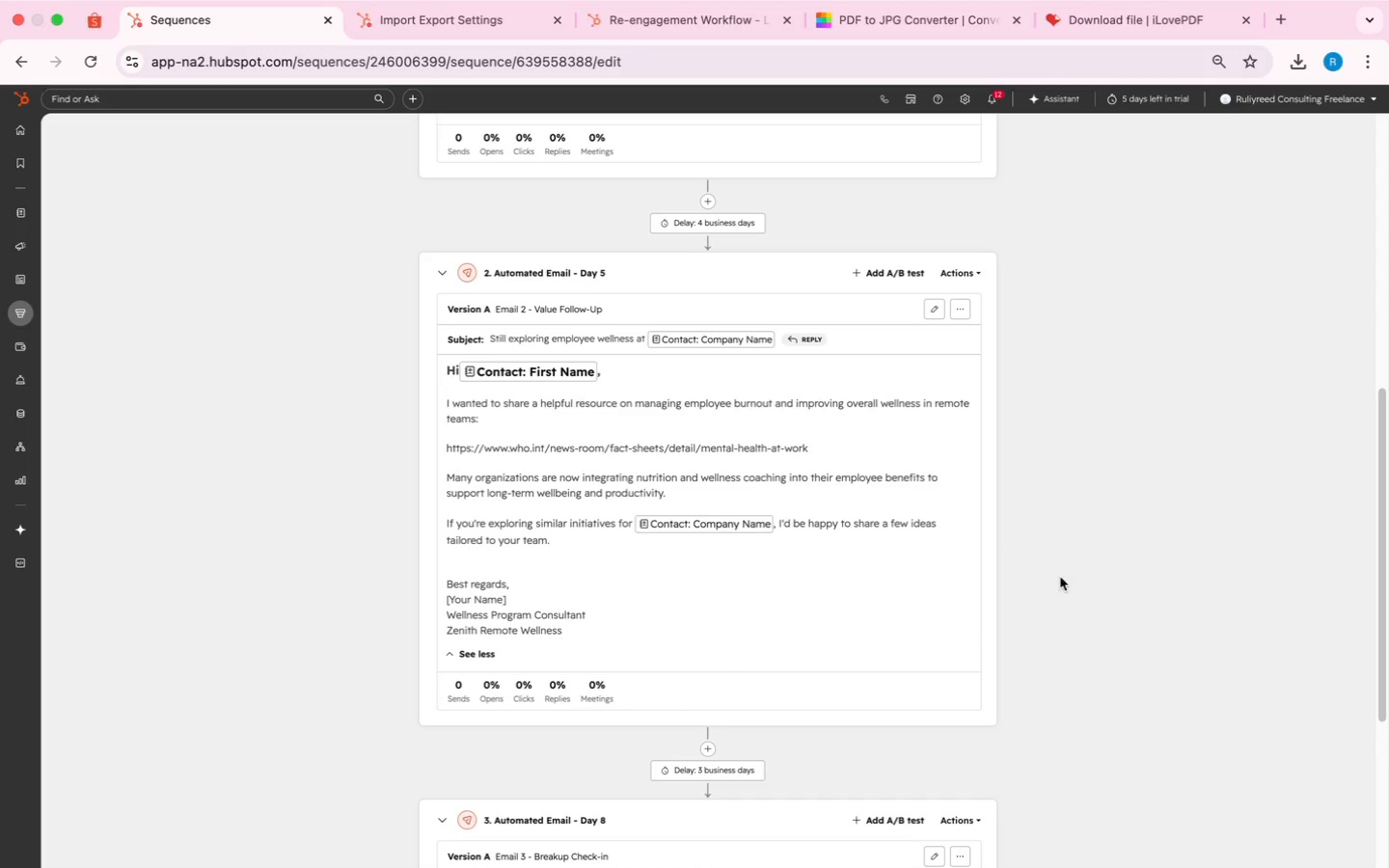 
scroll: coordinate [1060, 577], scroll_direction: down, amount: 18.0
 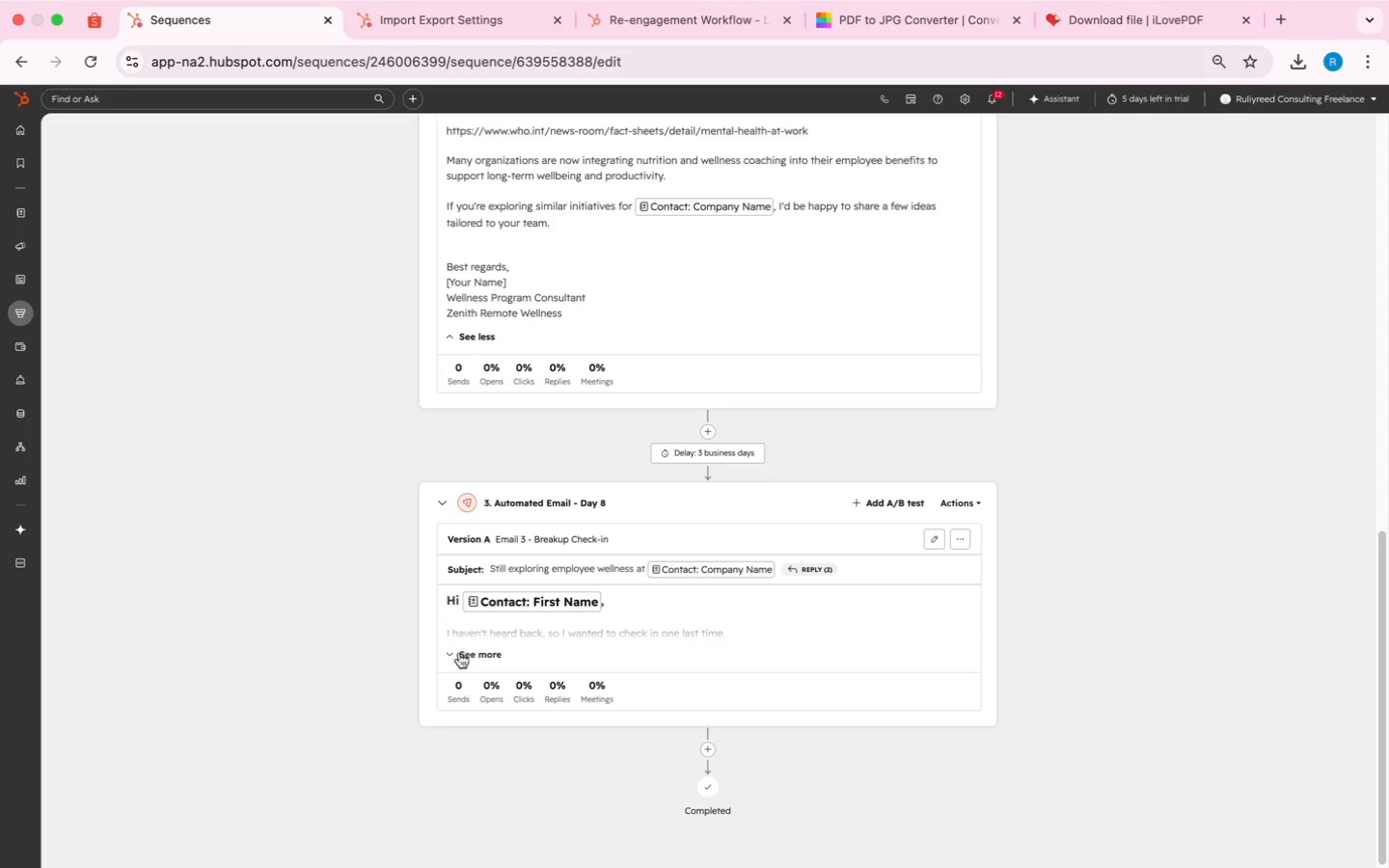 
left_click([451, 654])
 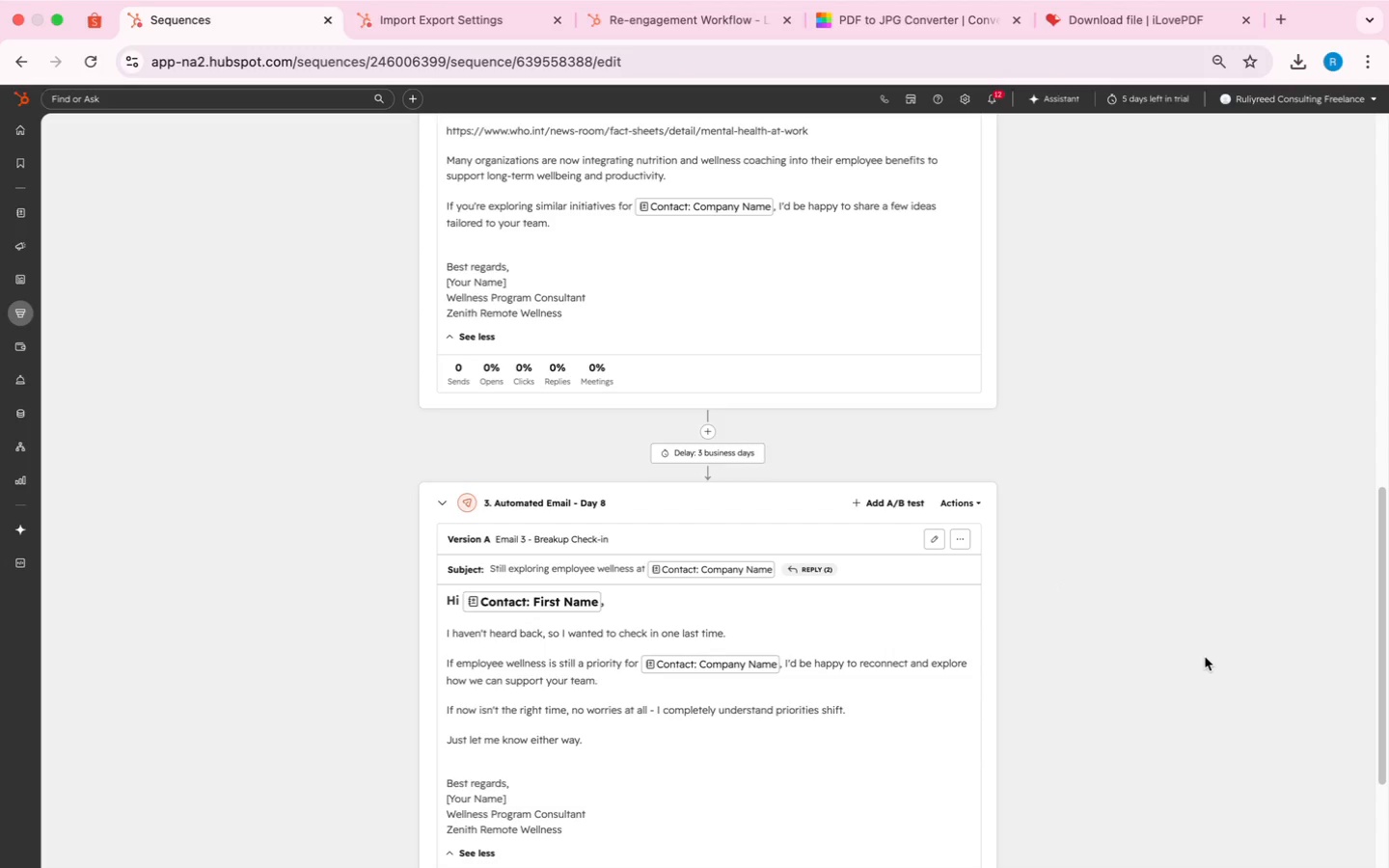 
scroll: coordinate [1204, 651], scroll_direction: down, amount: 22.0
 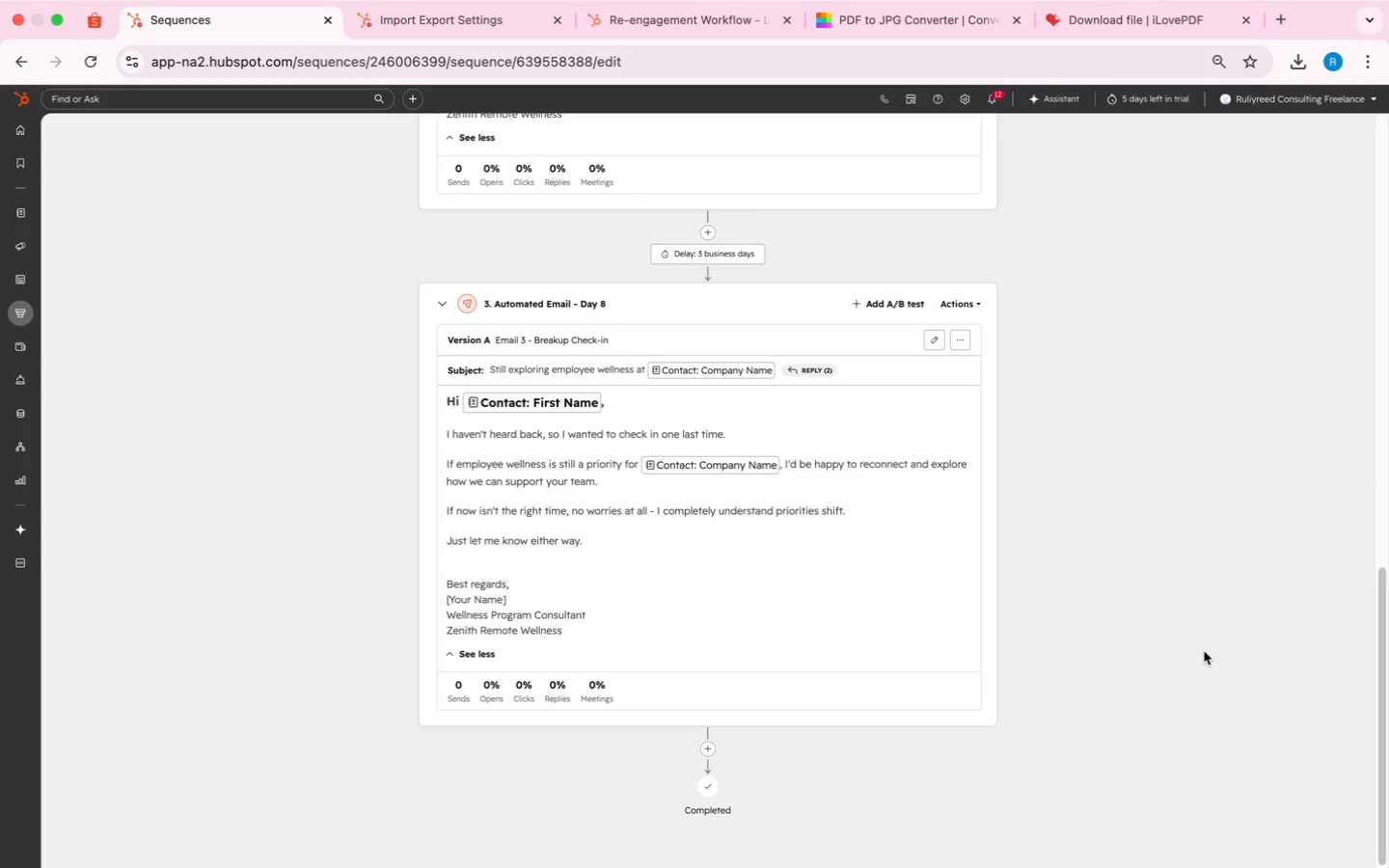 
wait(6.5)
 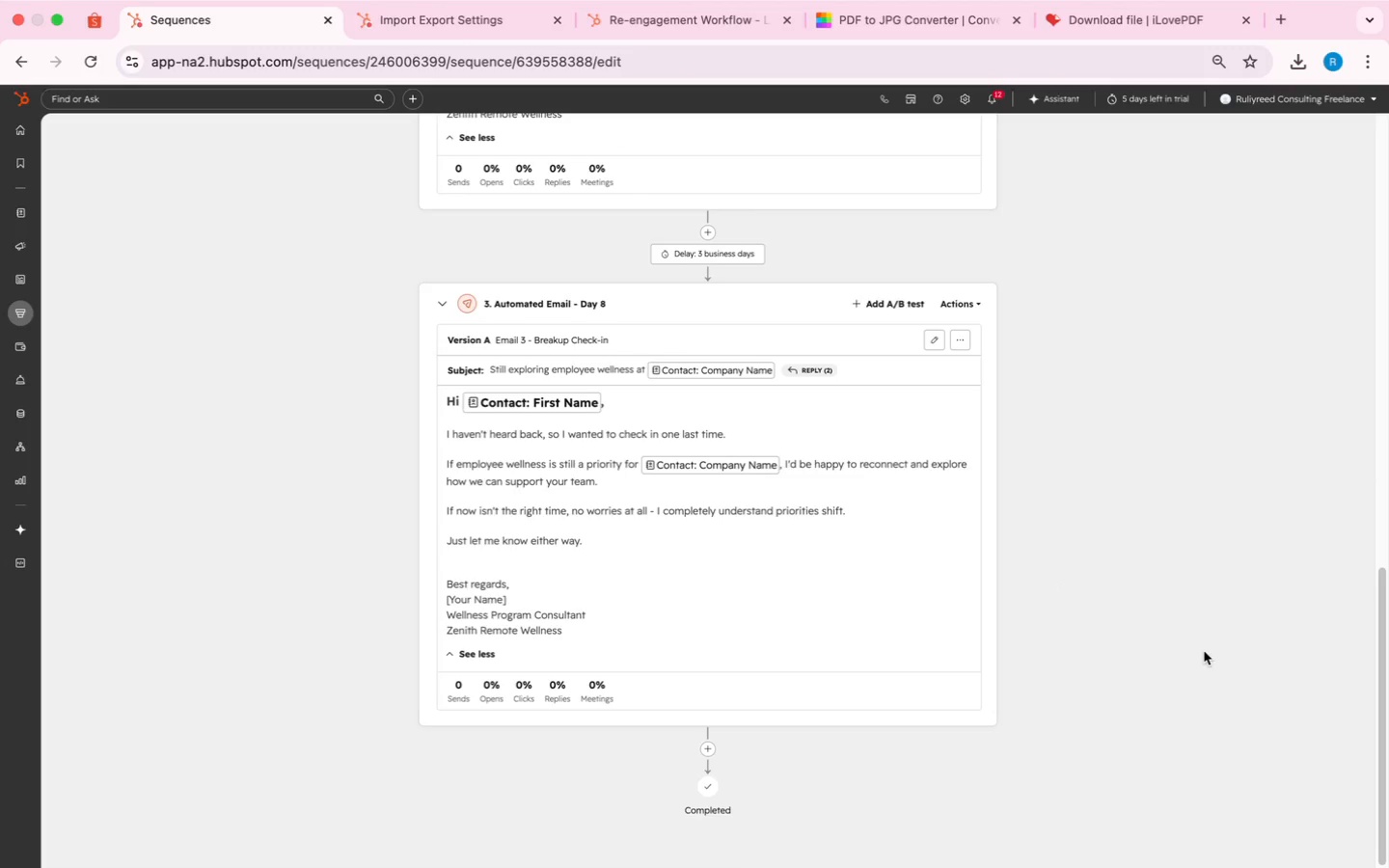 
scroll: coordinate [1212, 622], scroll_direction: down, amount: 3.0
 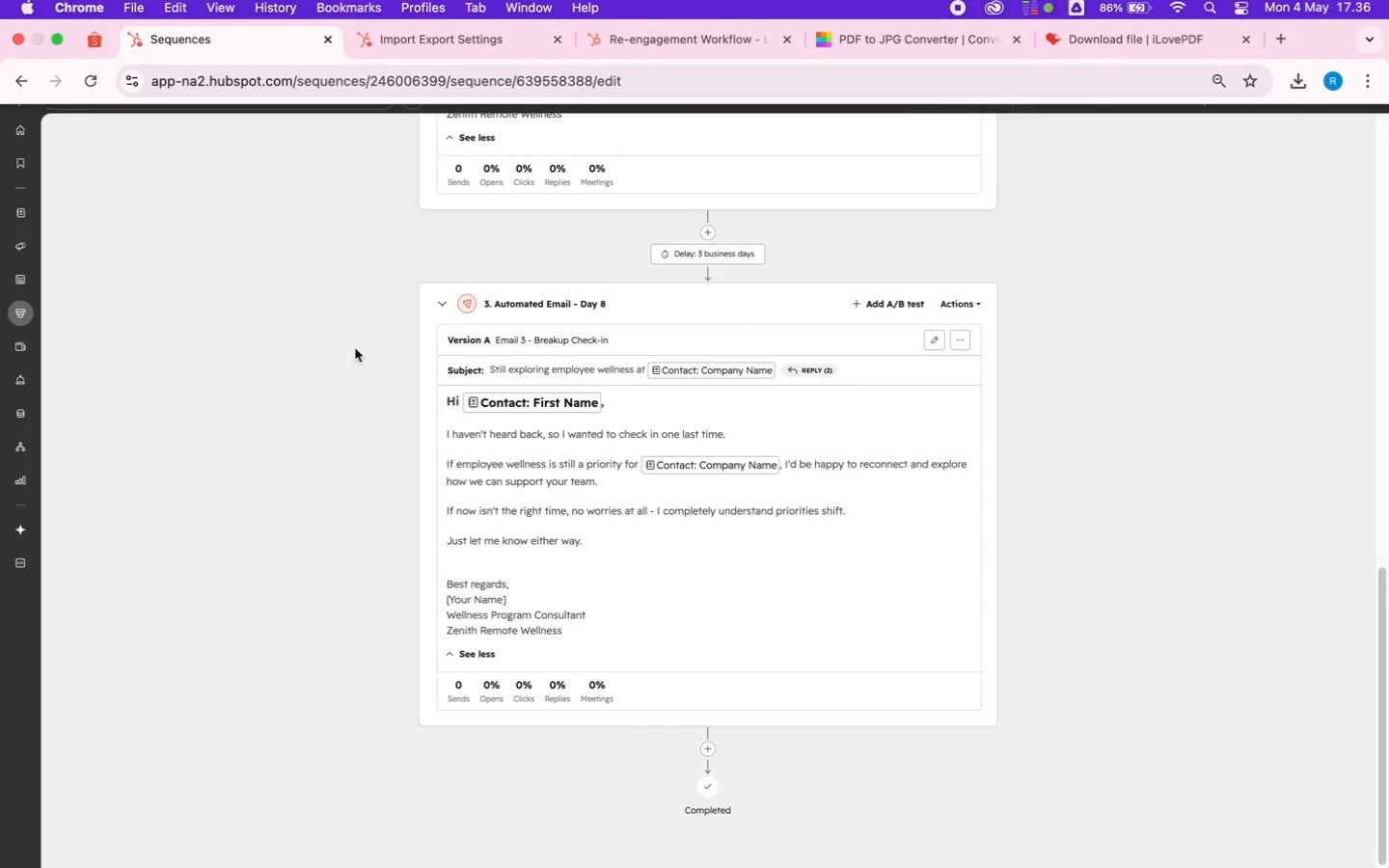 
scroll: coordinate [1075, 616], scroll_direction: up, amount: 155.0